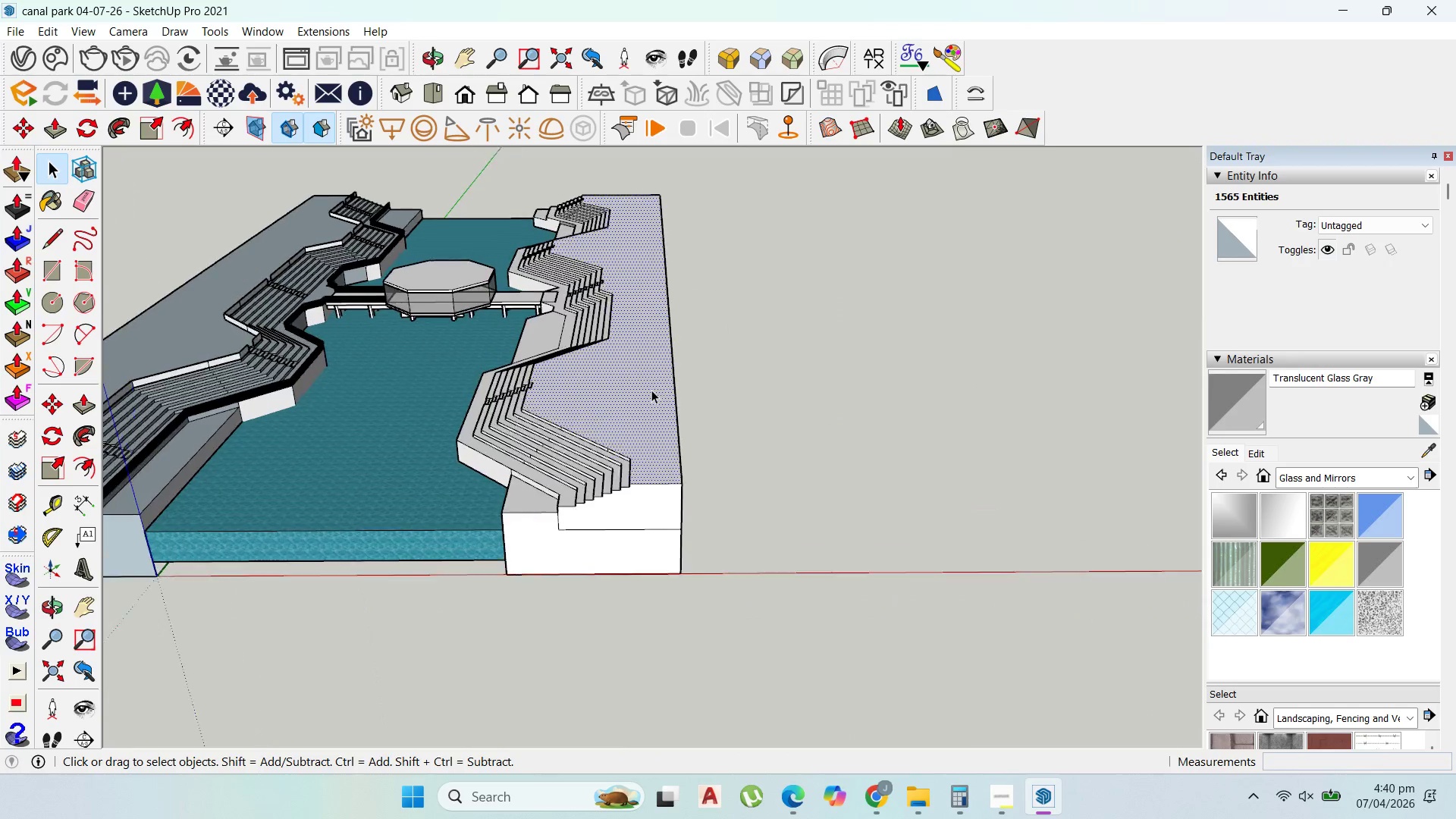 
scroll: coordinate [657, 386], scroll_direction: down, amount: 1.0
 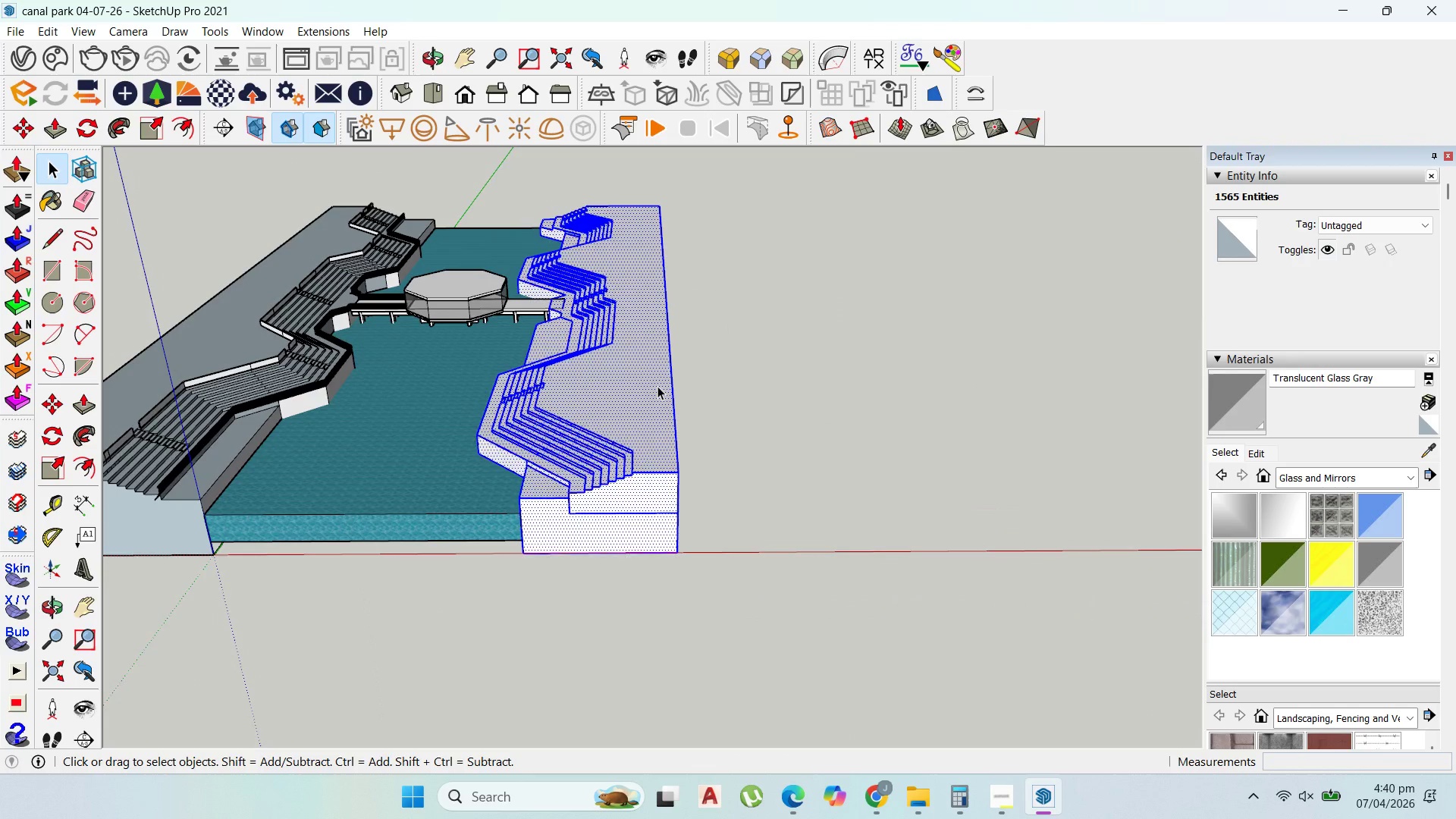 
scroll: coordinate [651, 390], scroll_direction: up, amount: 2.0
 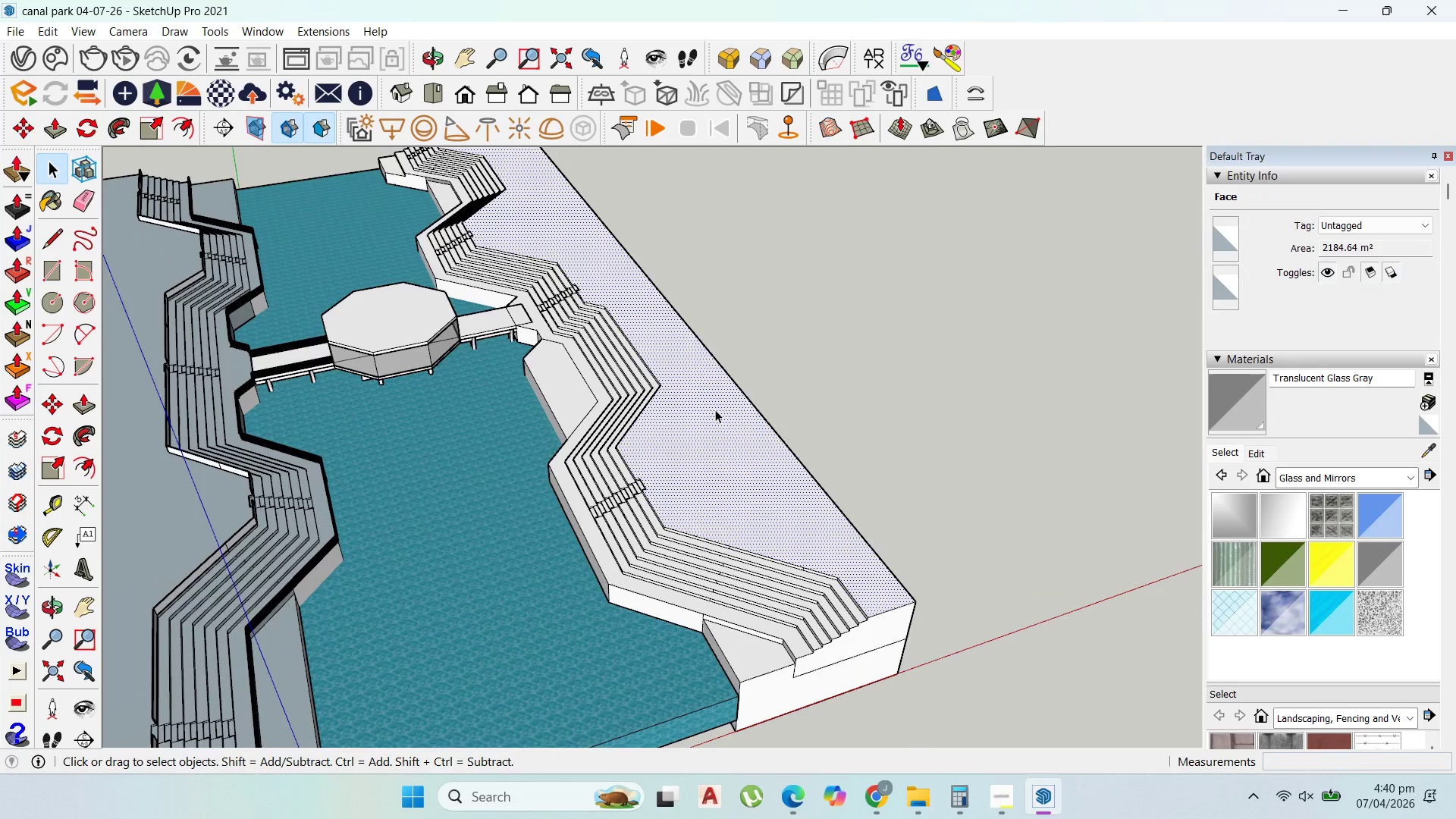 
scroll: coordinate [692, 410], scroll_direction: down, amount: 13.0
 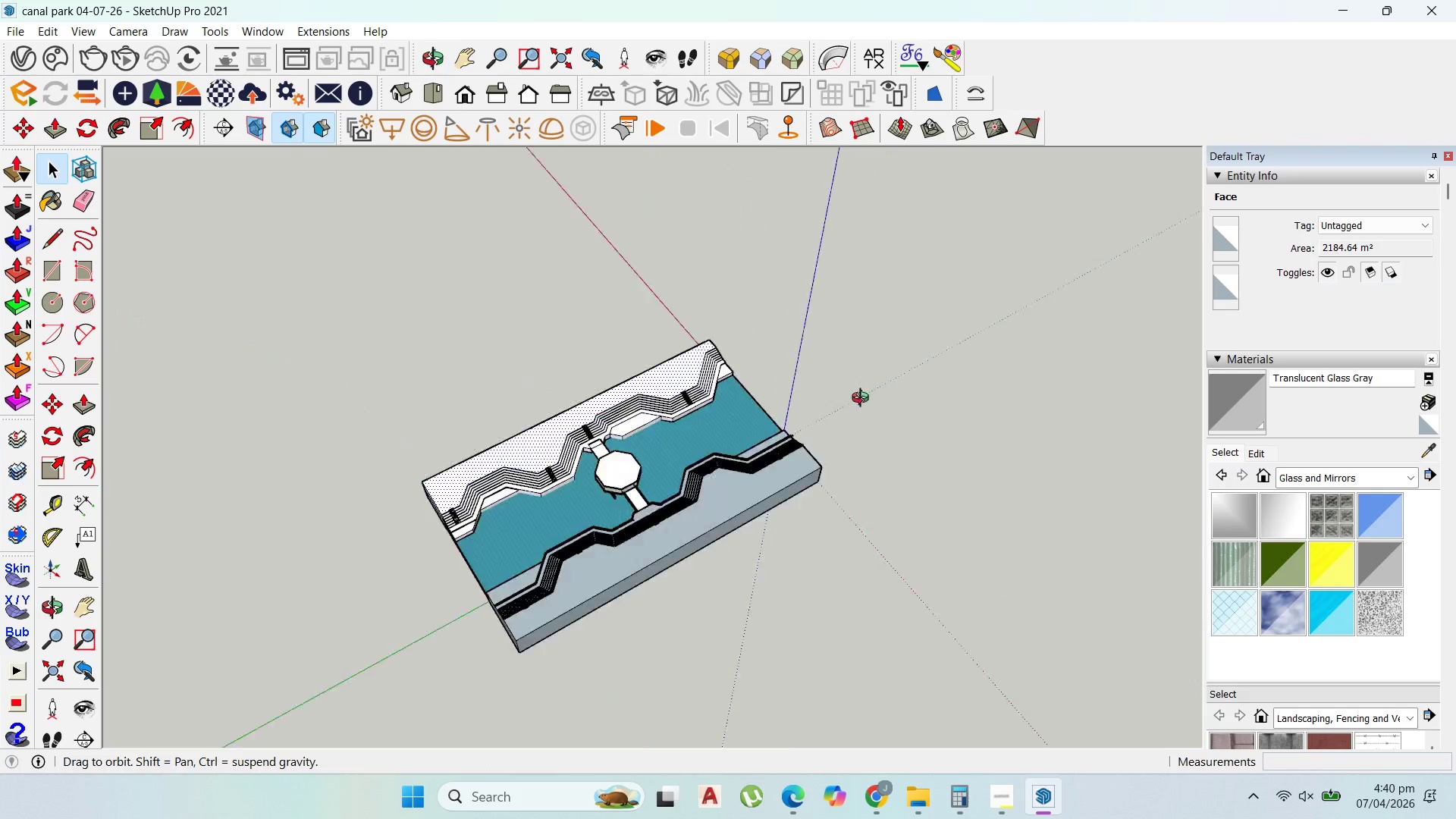 
scroll: coordinate [654, 375], scroll_direction: up, amount: 13.0
 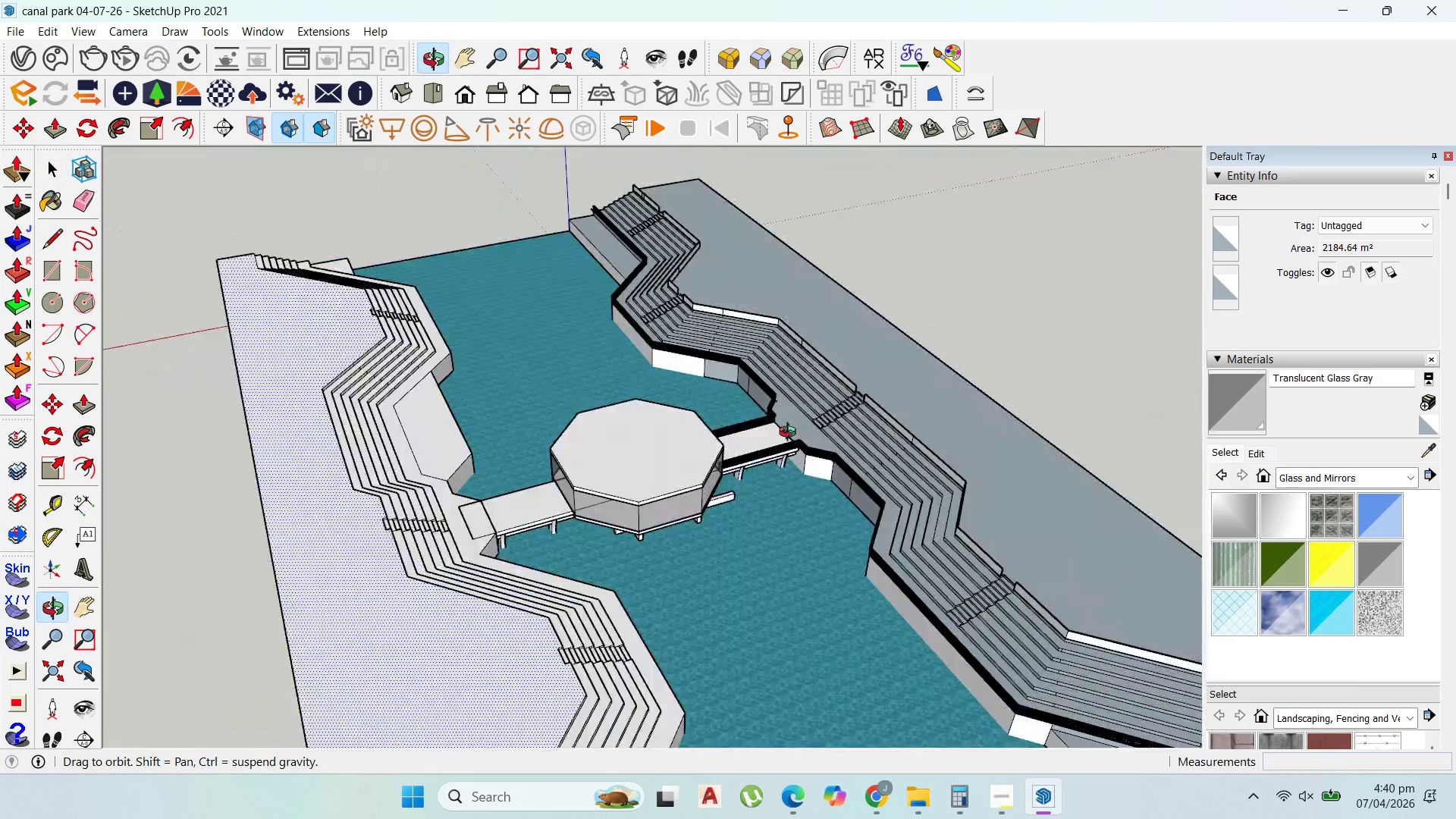 
scroll: coordinate [686, 318], scroll_direction: down, amount: 3.0
 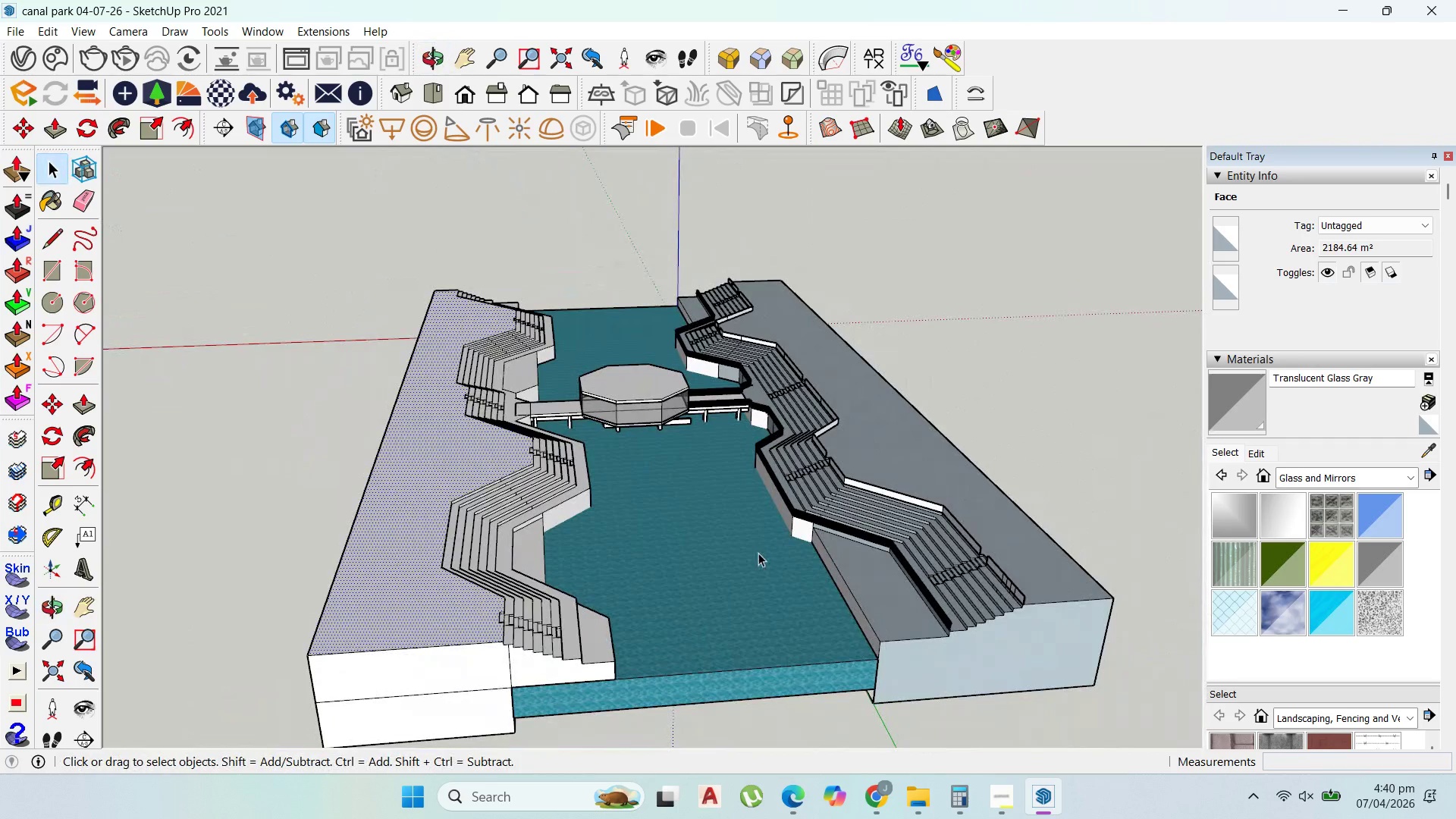 
scroll: coordinate [714, 485], scroll_direction: up, amount: 5.0
 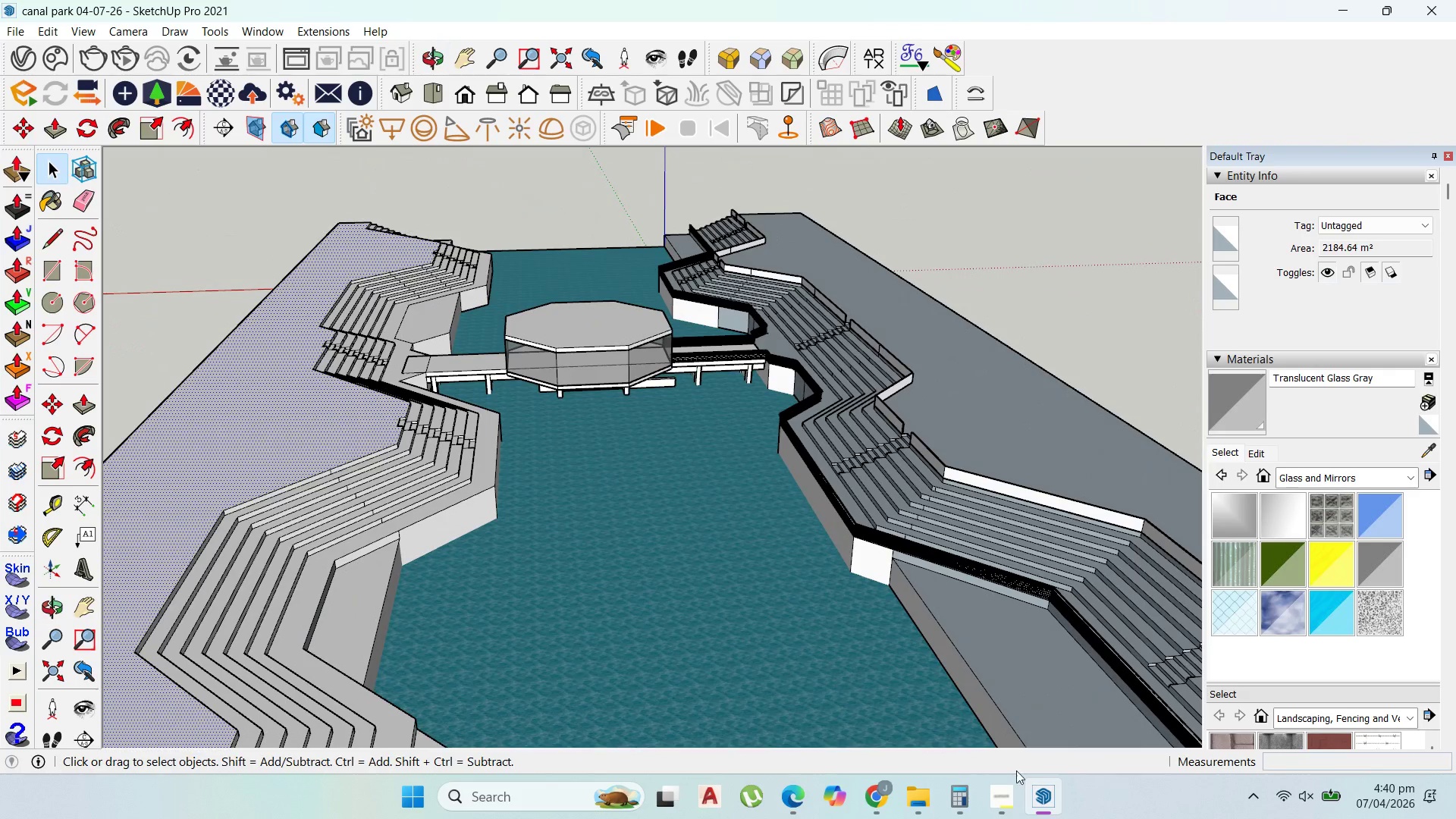 
left_click([1015, 788])